 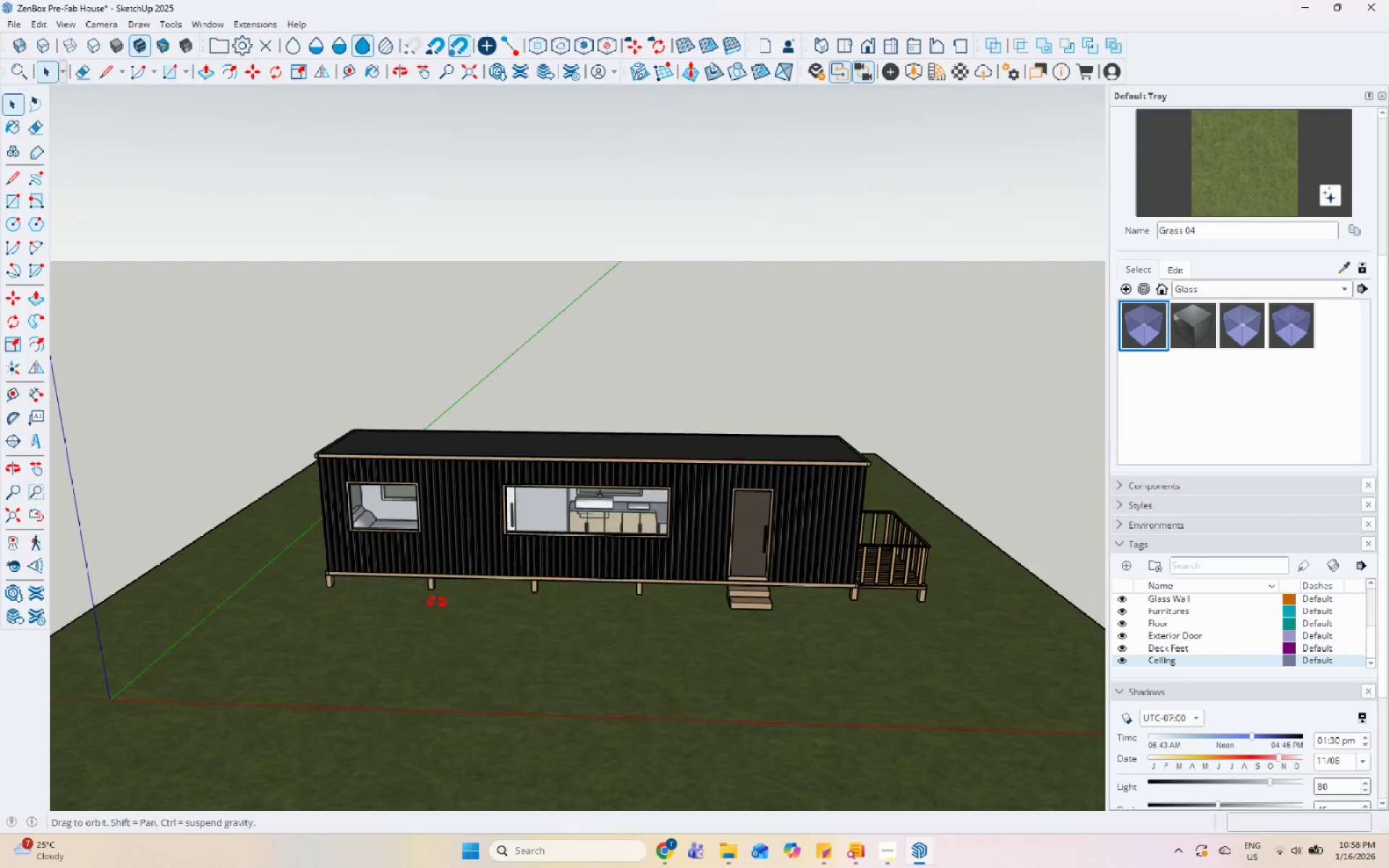 
scroll: coordinate [856, 517], scroll_direction: up, amount: 12.0
 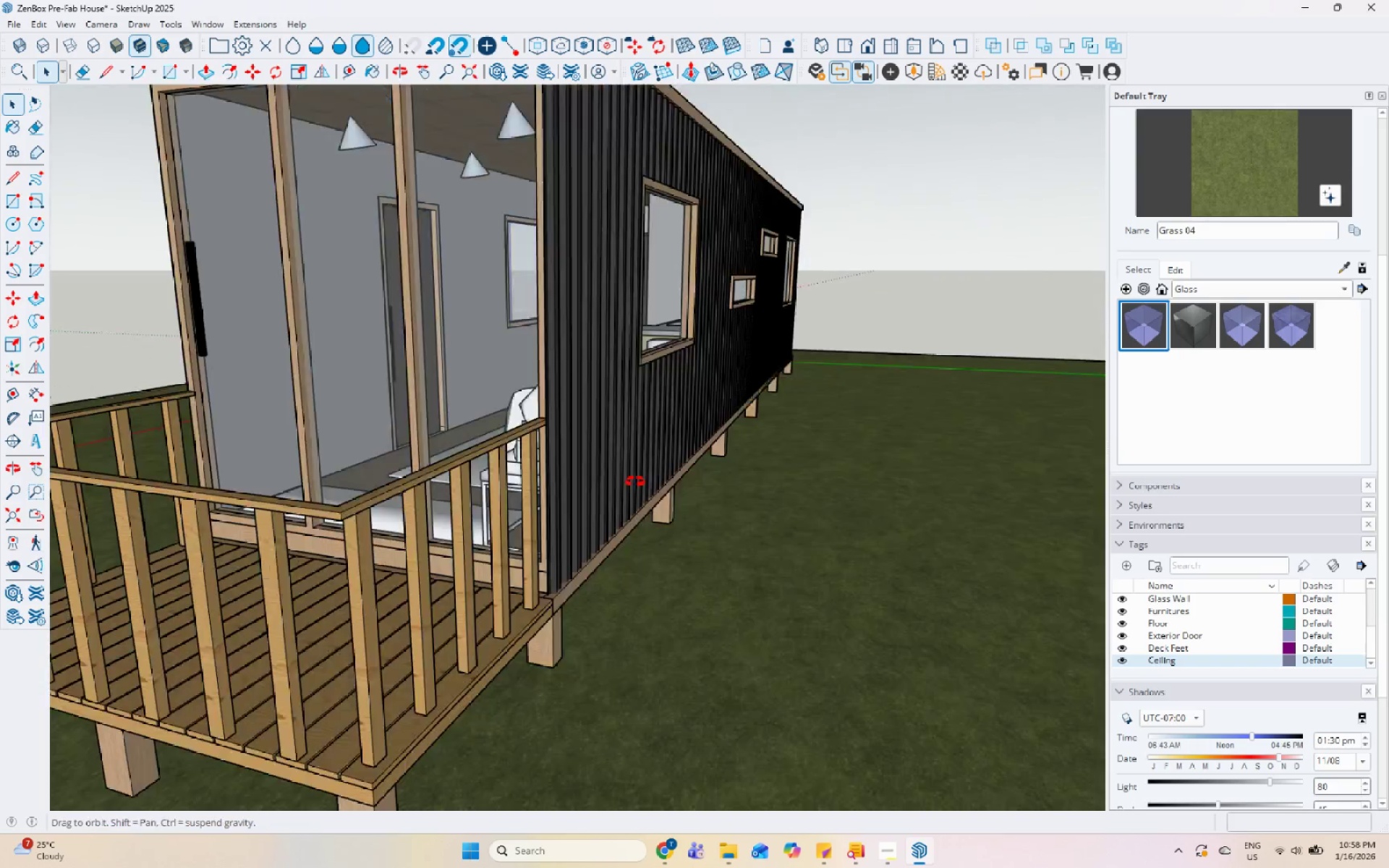 
scroll: coordinate [615, 294], scroll_direction: down, amount: 16.0
 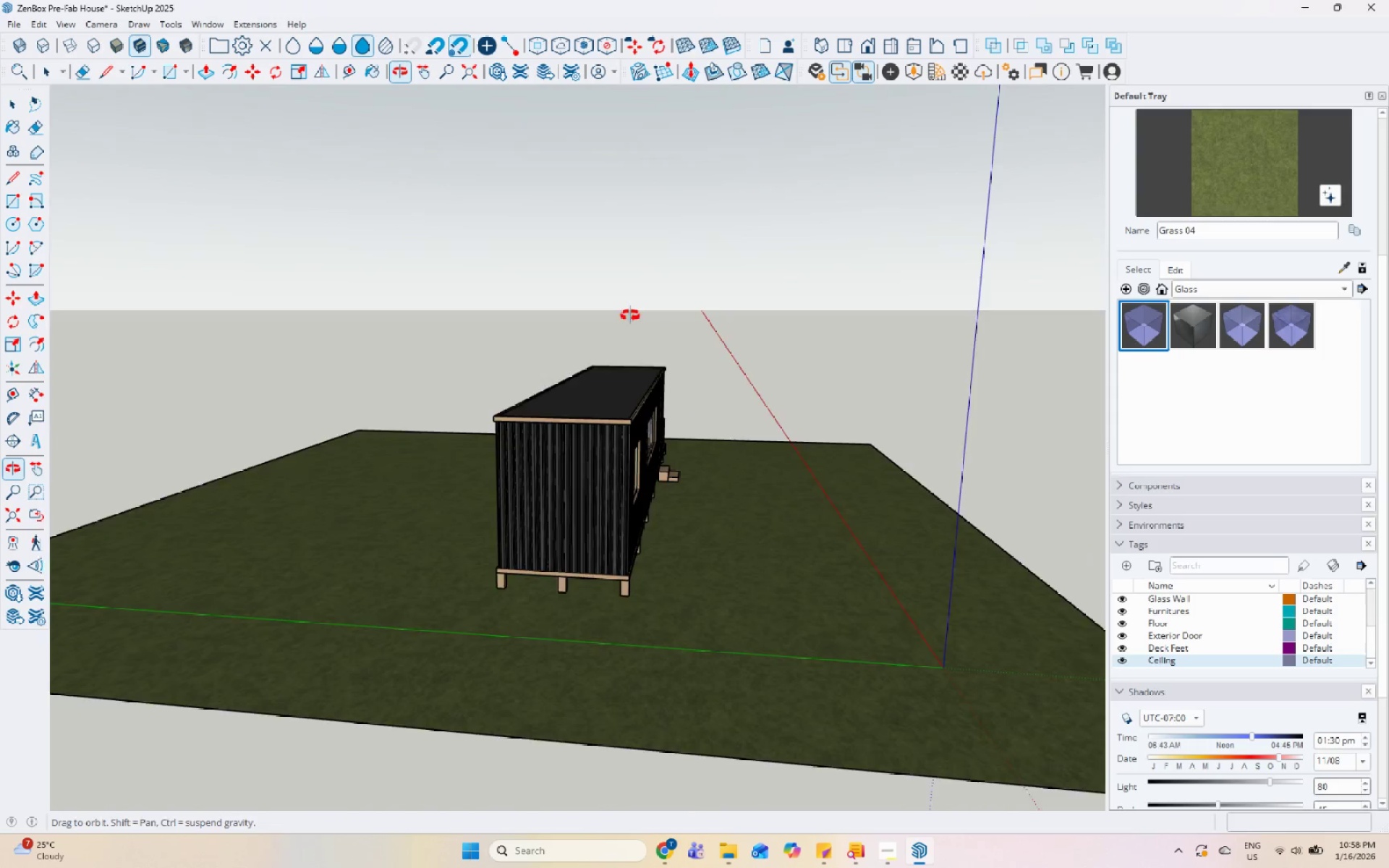 
scroll: coordinate [678, 416], scroll_direction: up, amount: 6.0
 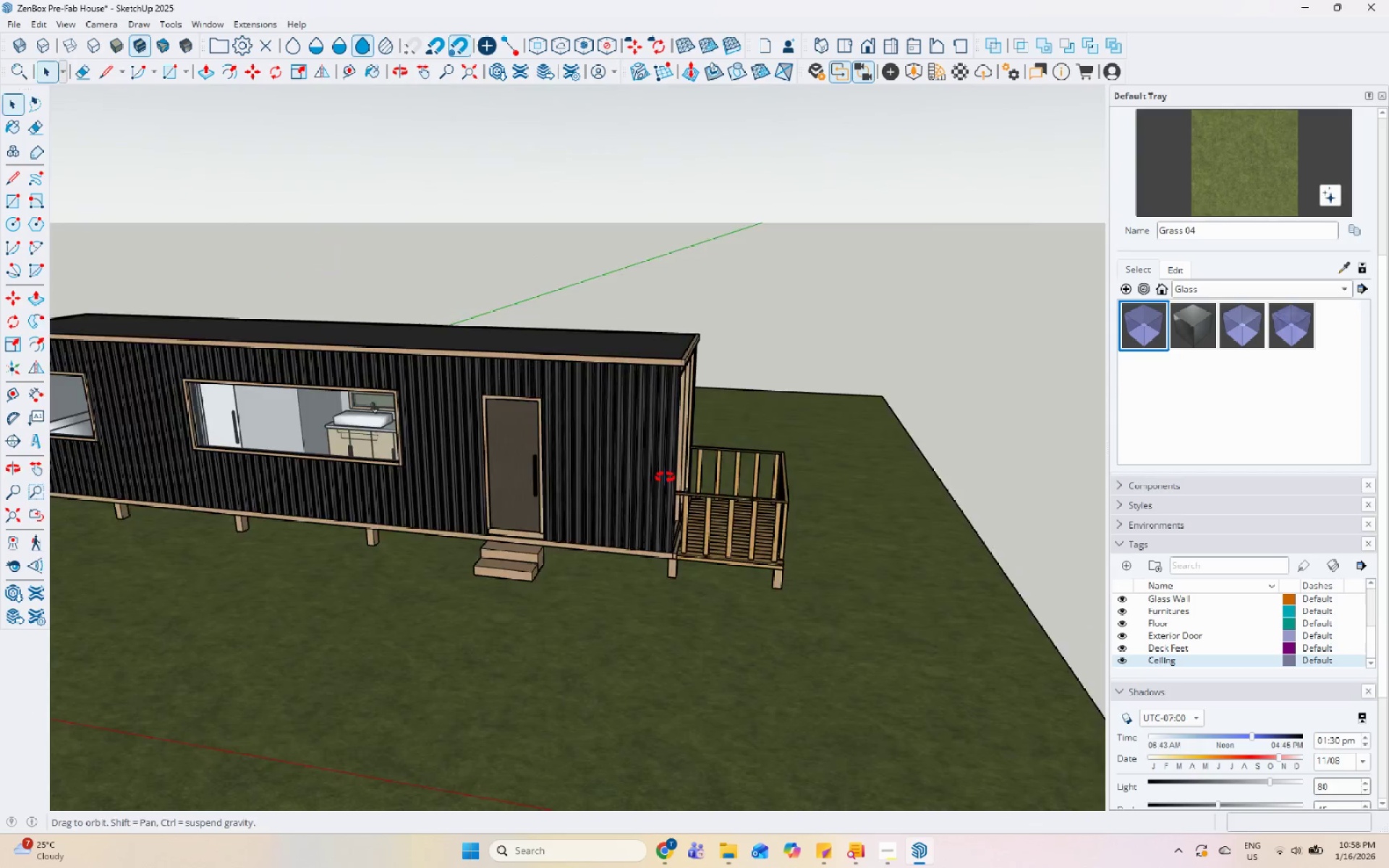 
scroll: coordinate [868, 423], scroll_direction: down, amount: 6.0
 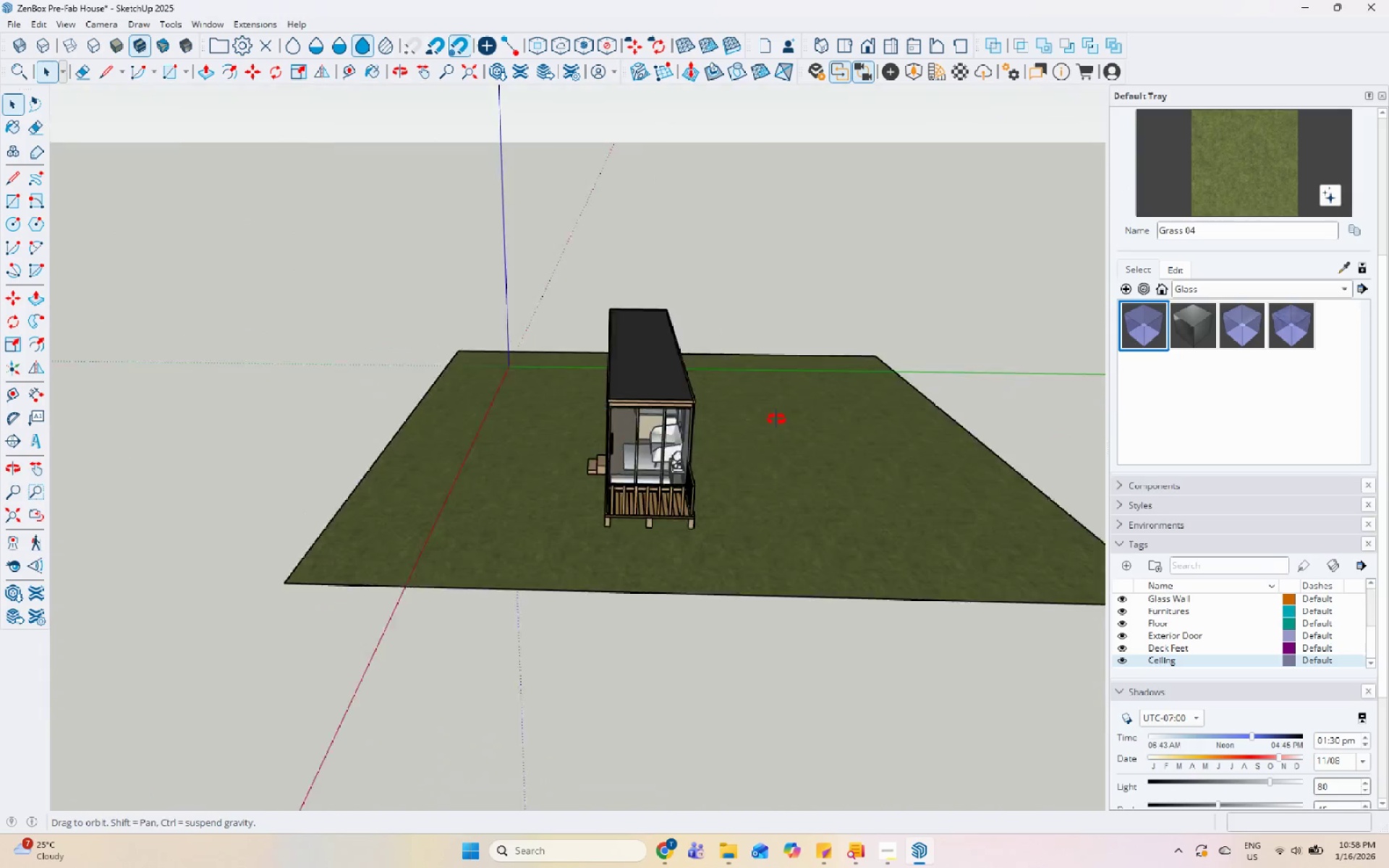 
left_click([923, 379])
 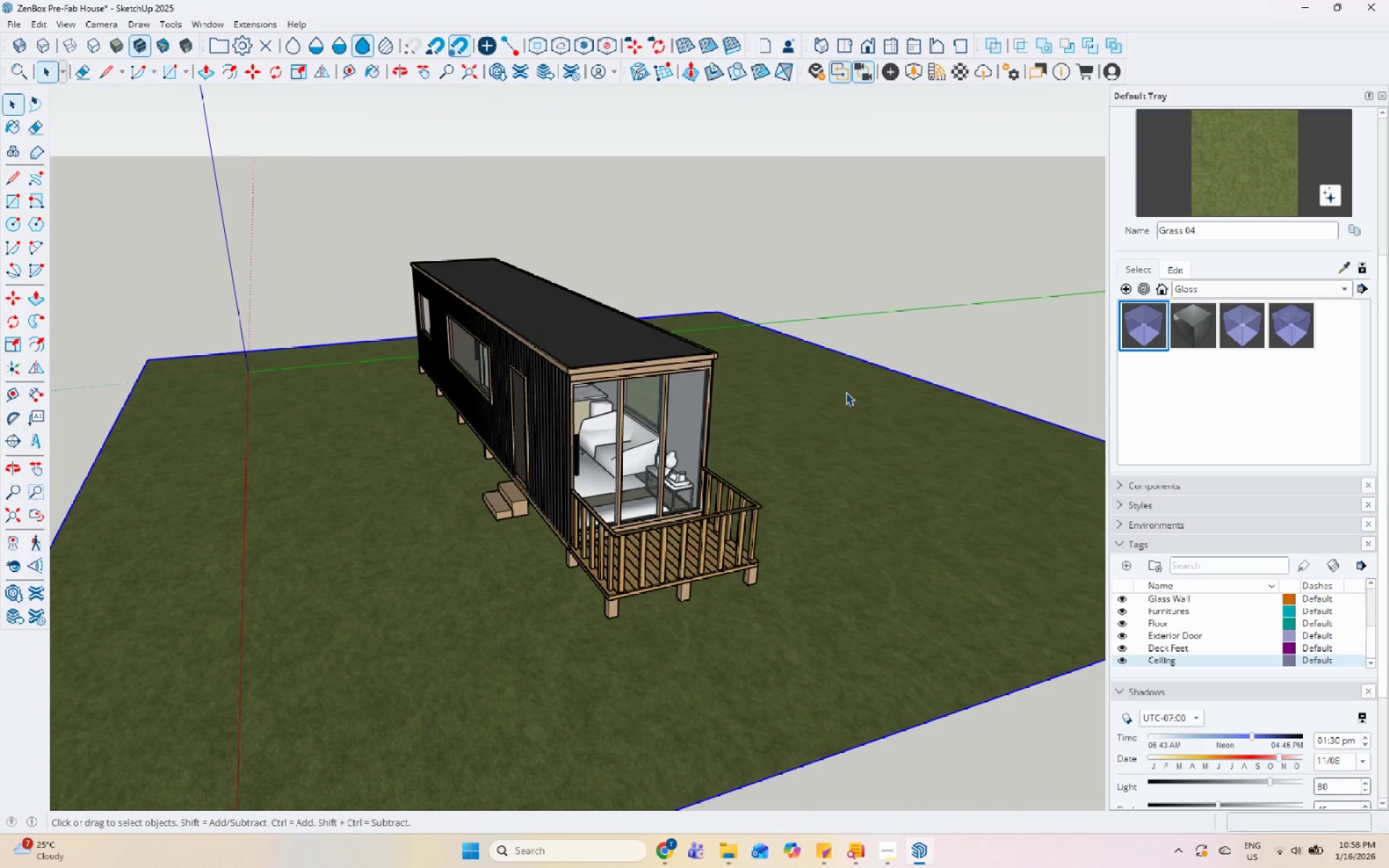 
scroll: coordinate [697, 413], scroll_direction: up, amount: 6.0
 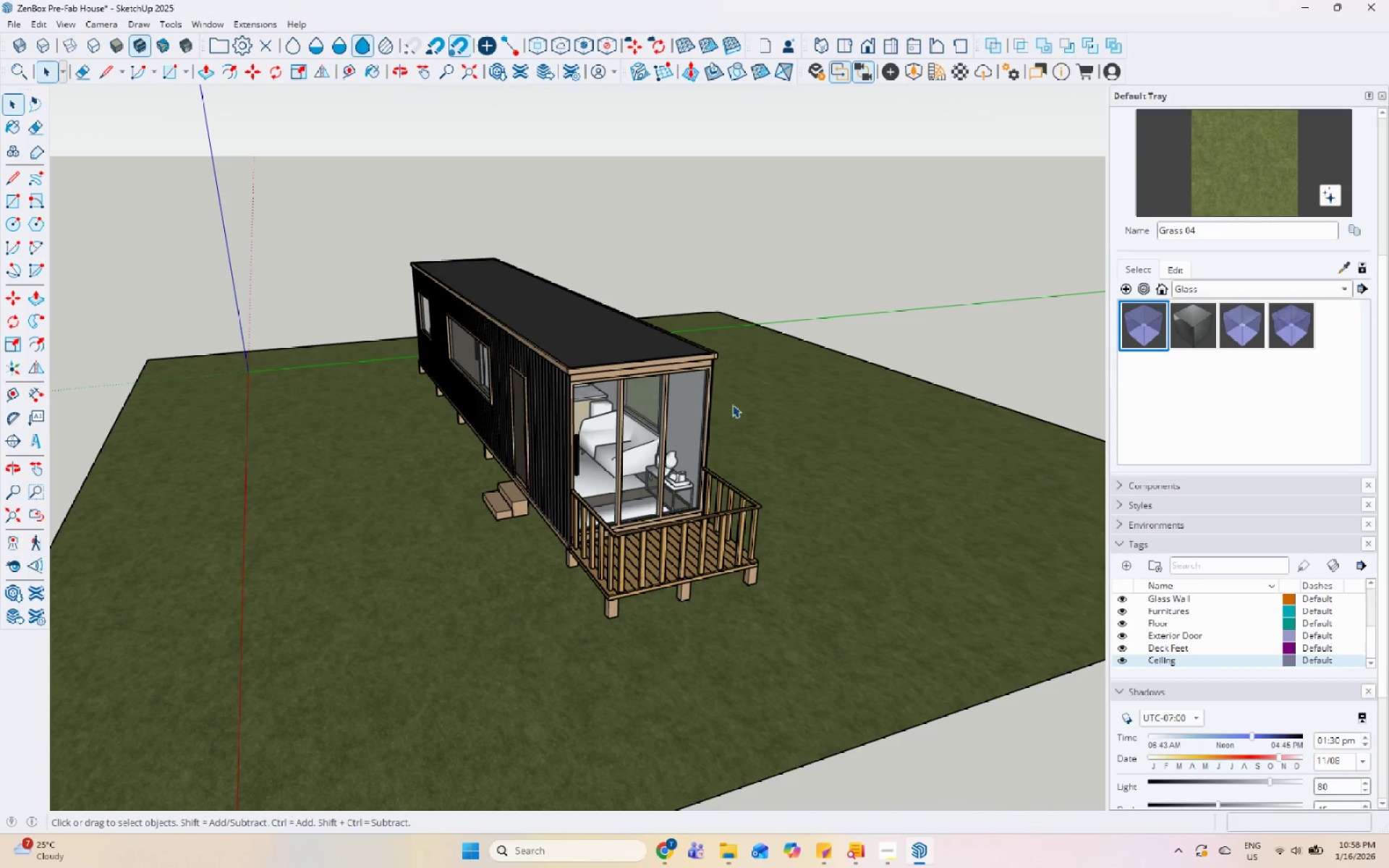 
scroll: coordinate [640, 411], scroll_direction: down, amount: 6.0
 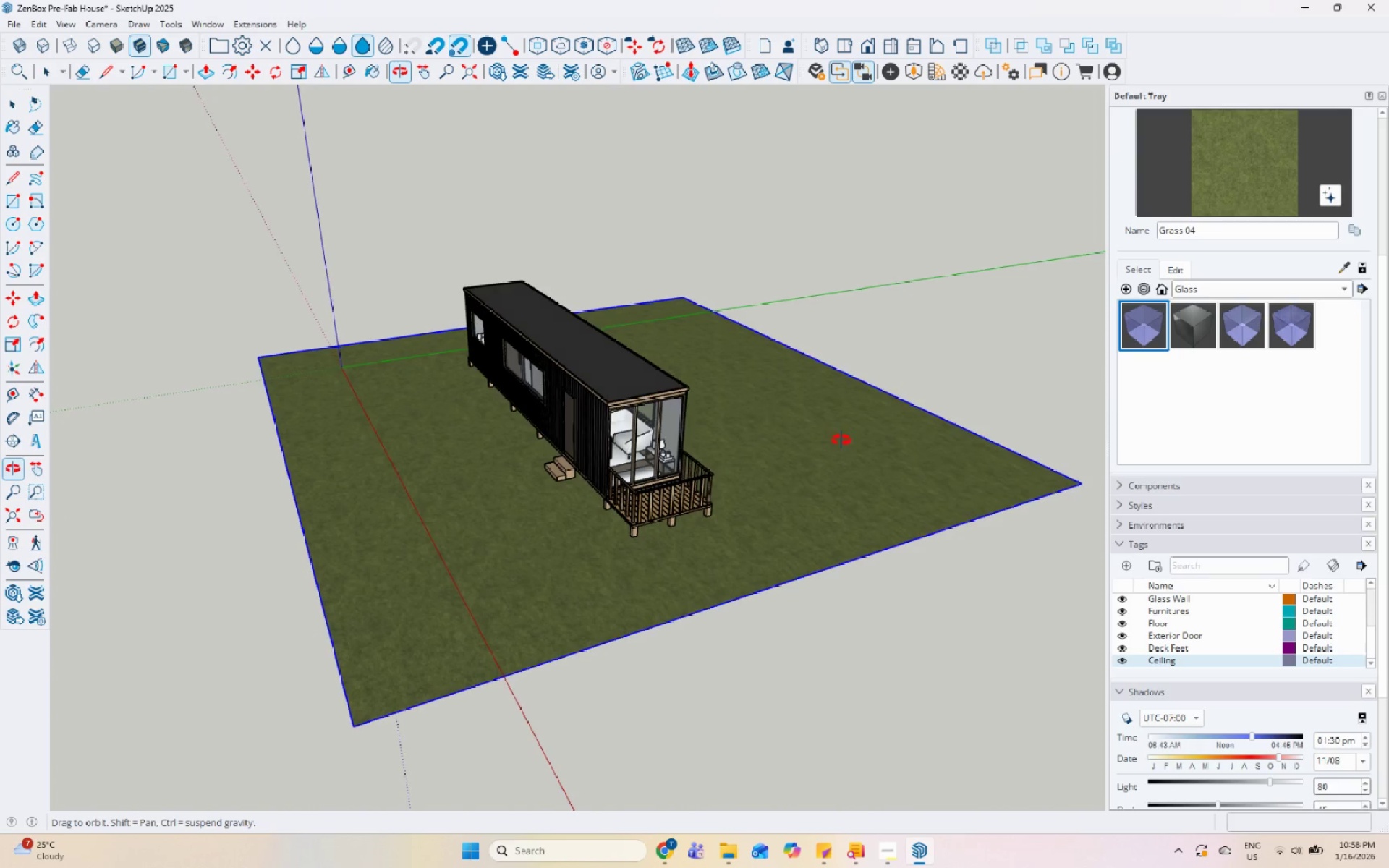 
left_click([872, 383])
 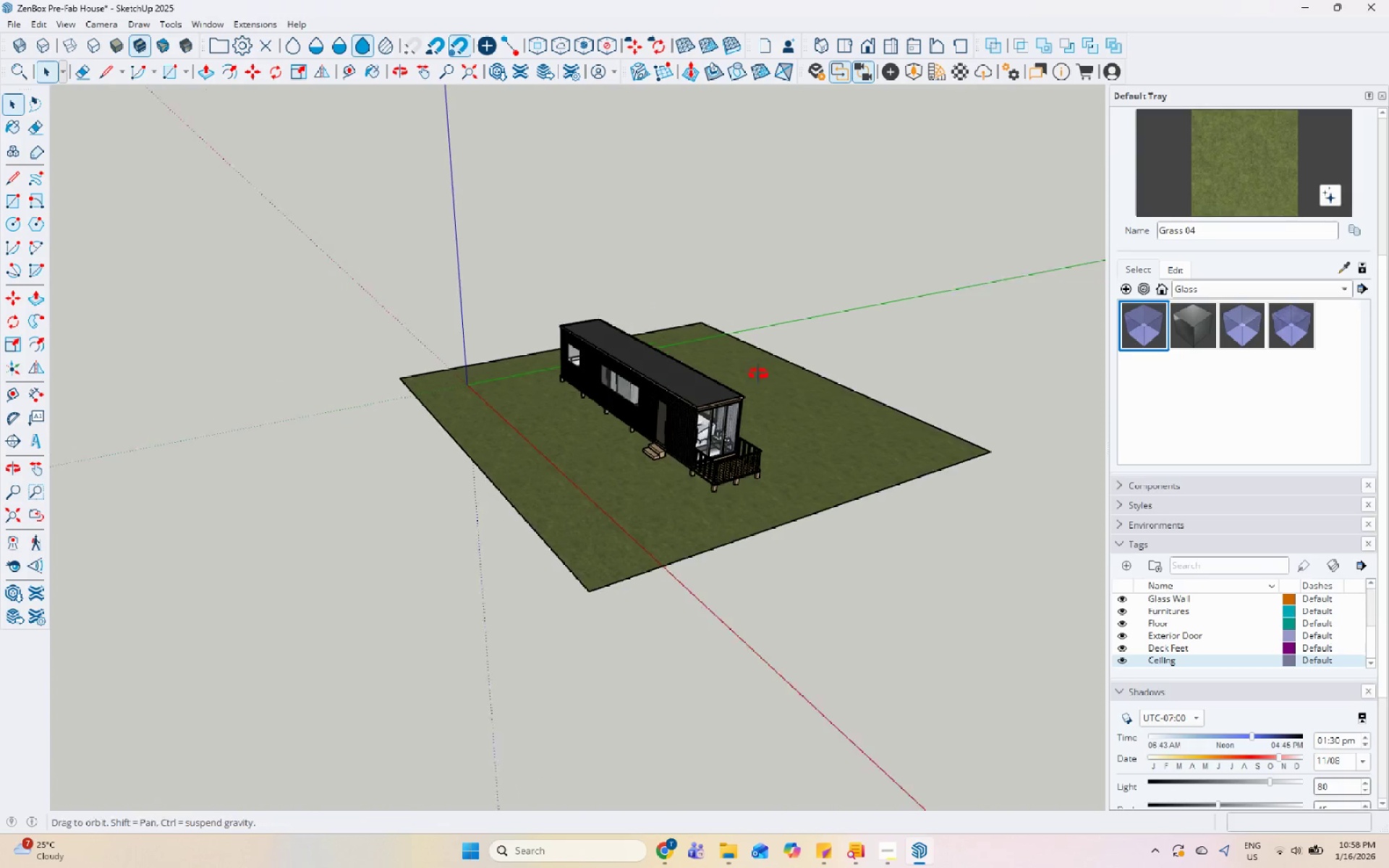 
scroll: coordinate [843, 423], scroll_direction: down, amount: 4.0
 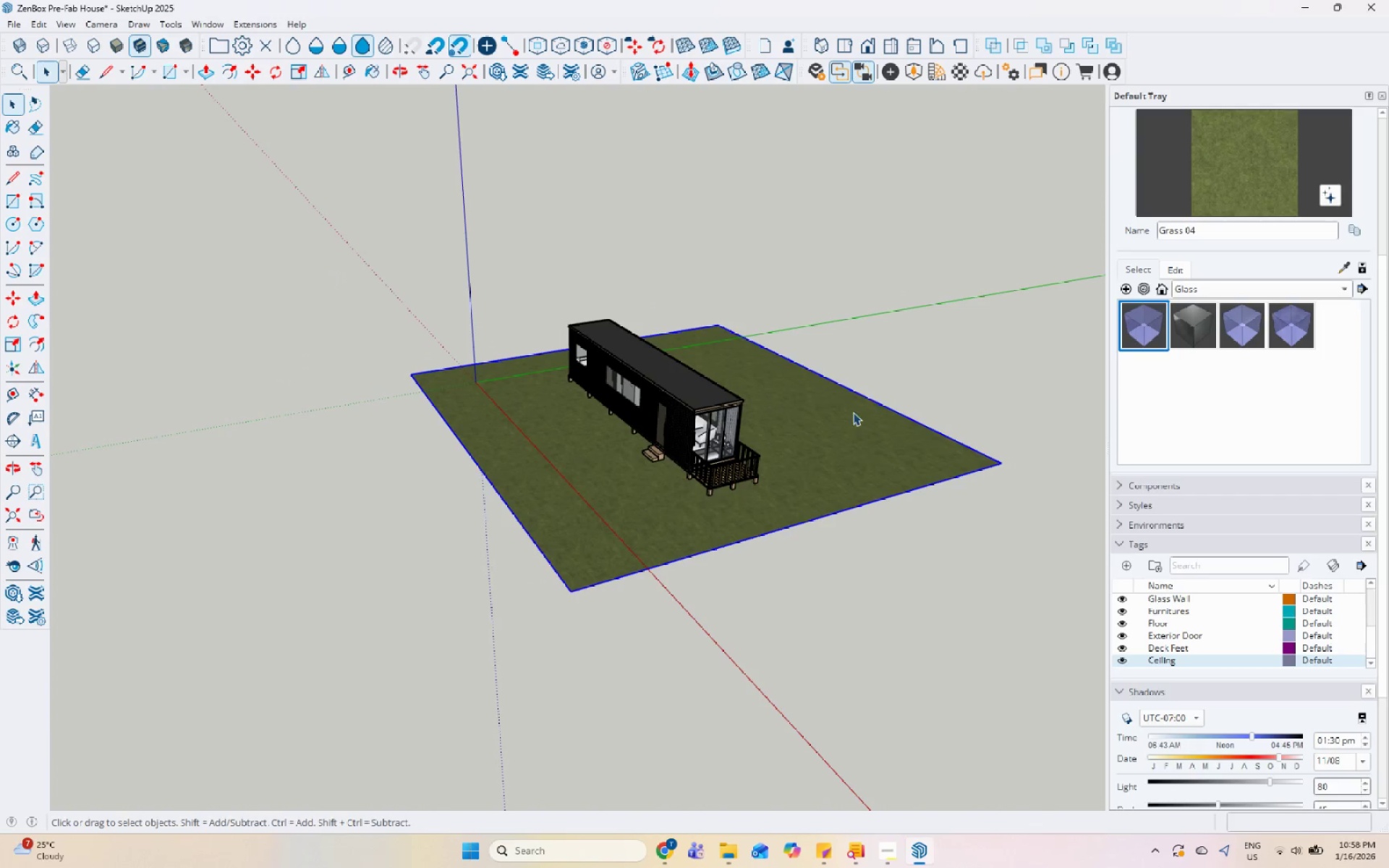 
left_click([799, 308])
 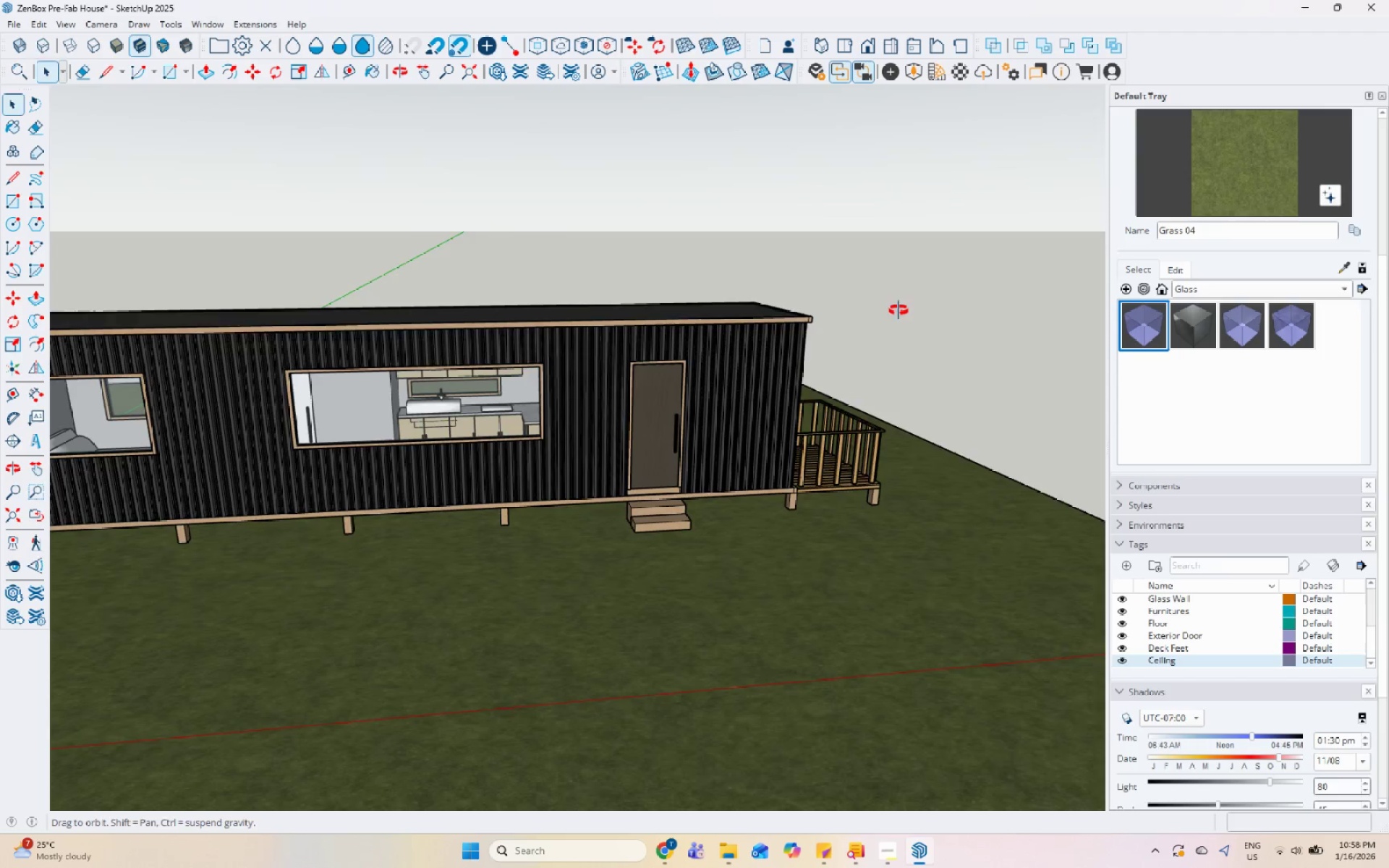 
scroll: coordinate [826, 390], scroll_direction: up, amount: 12.0
 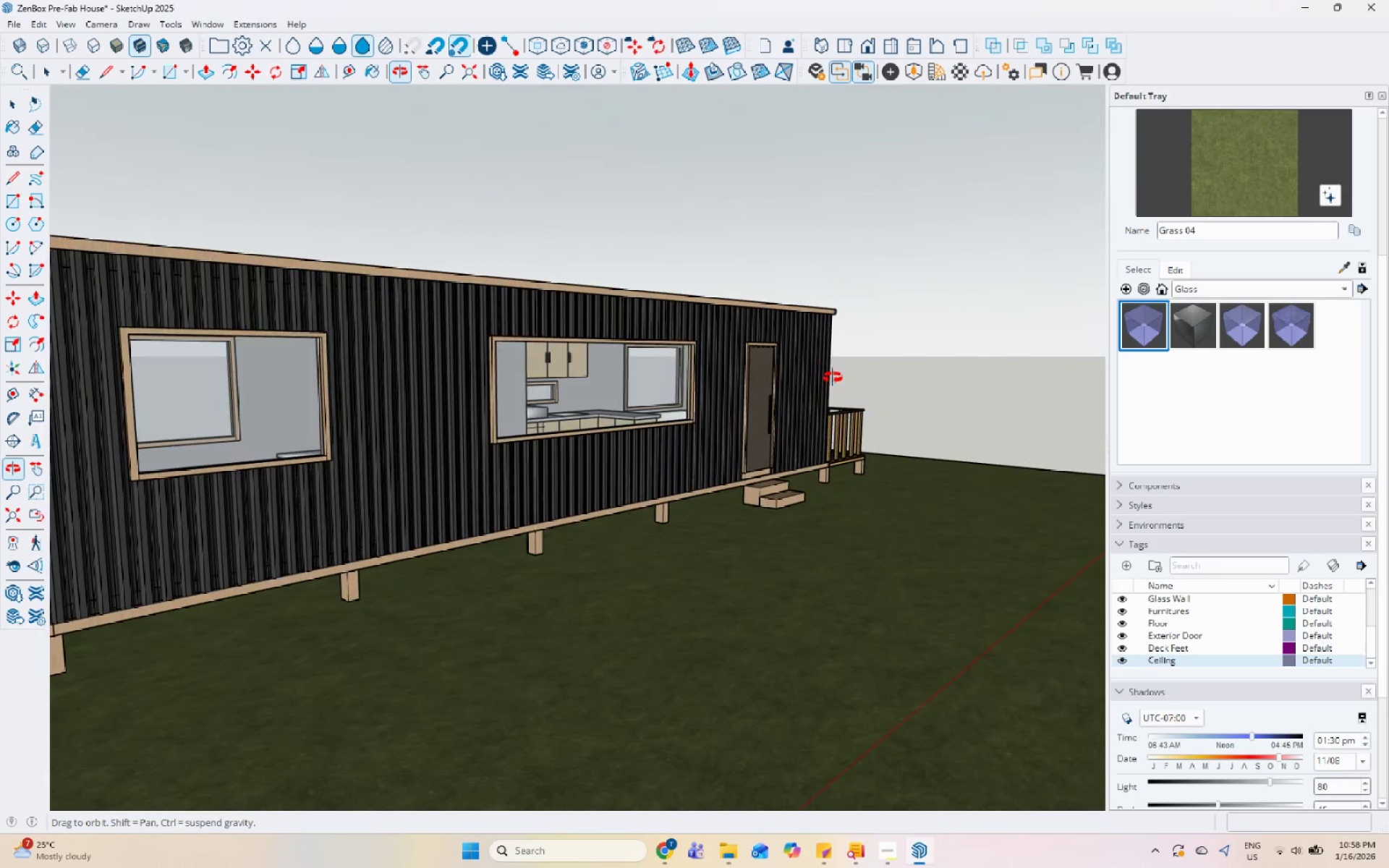 
scroll: coordinate [831, 386], scroll_direction: down, amount: 1.0
 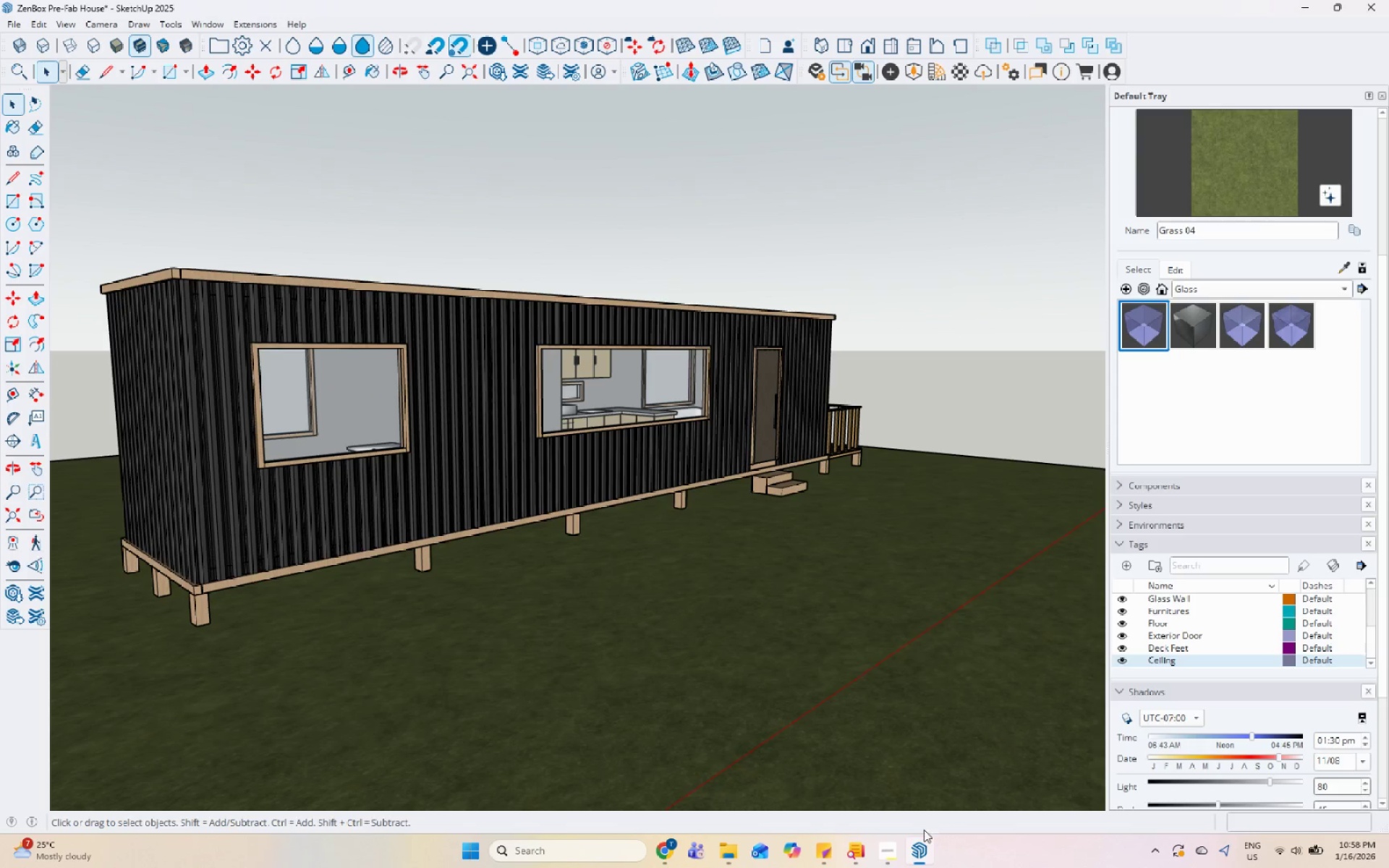 
left_click([884, 852])